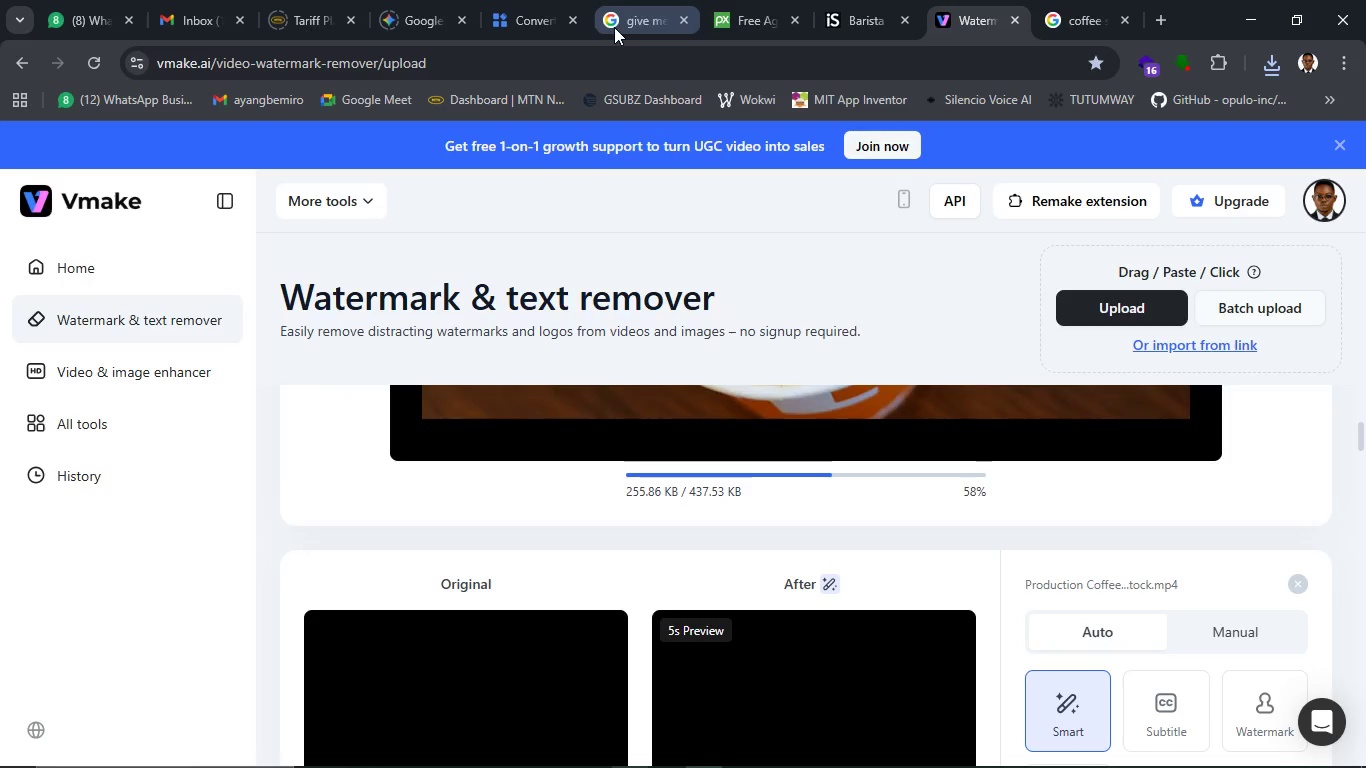 
wait(5.32)
 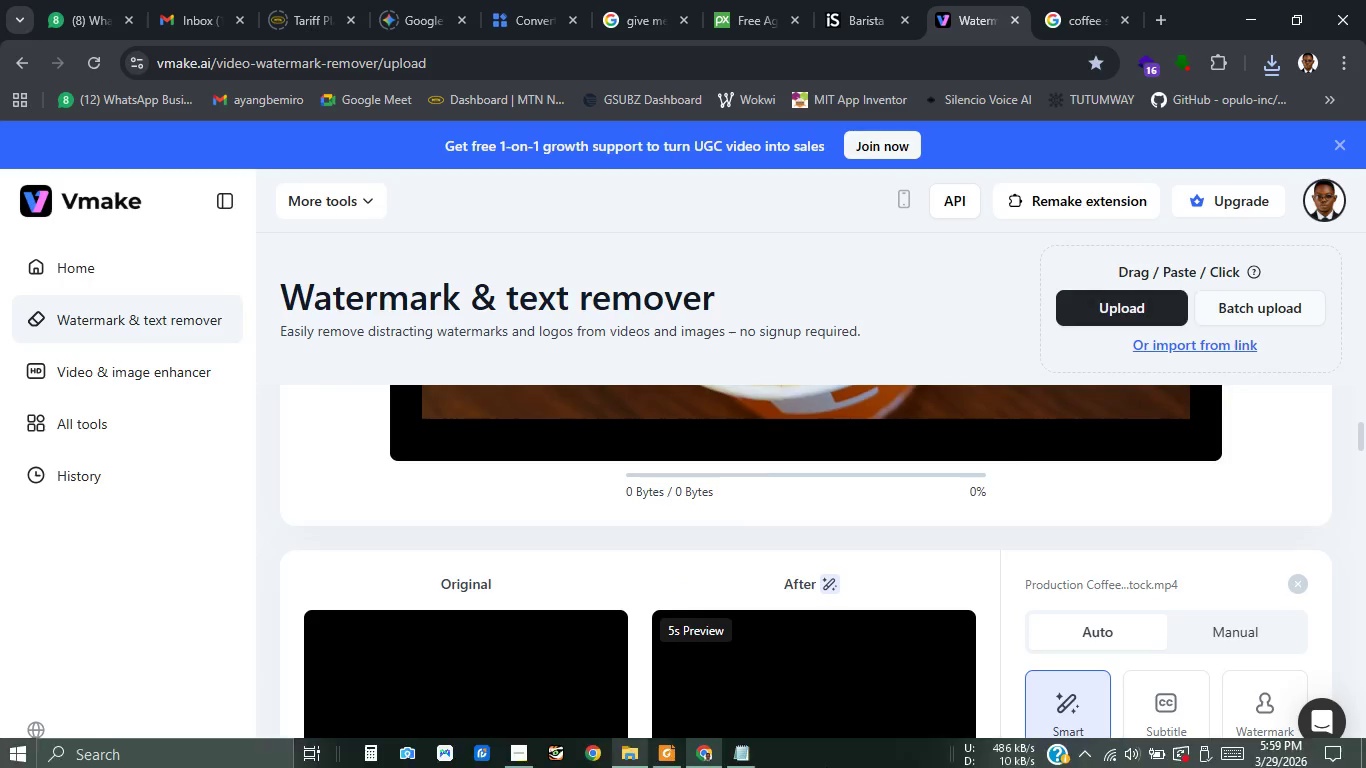 
left_click([614, 27])
 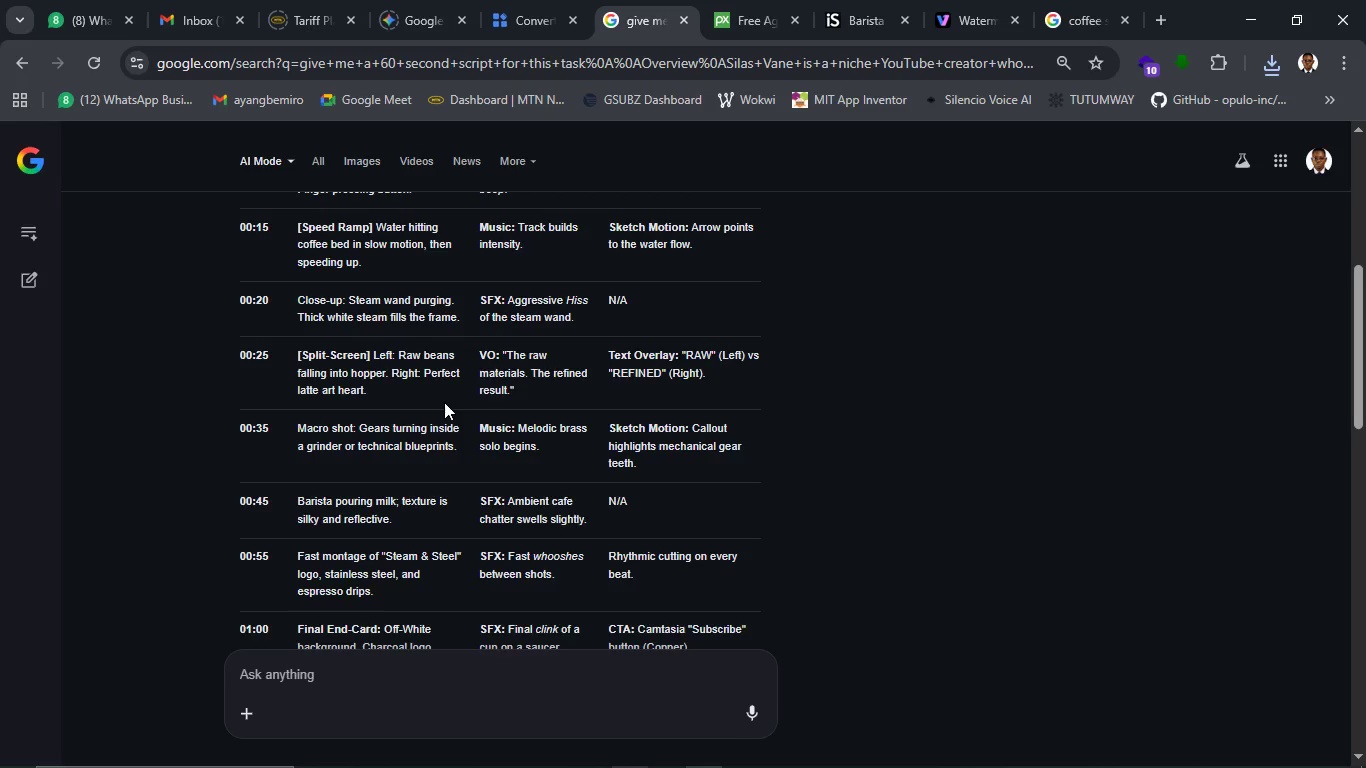 
wait(11.41)
 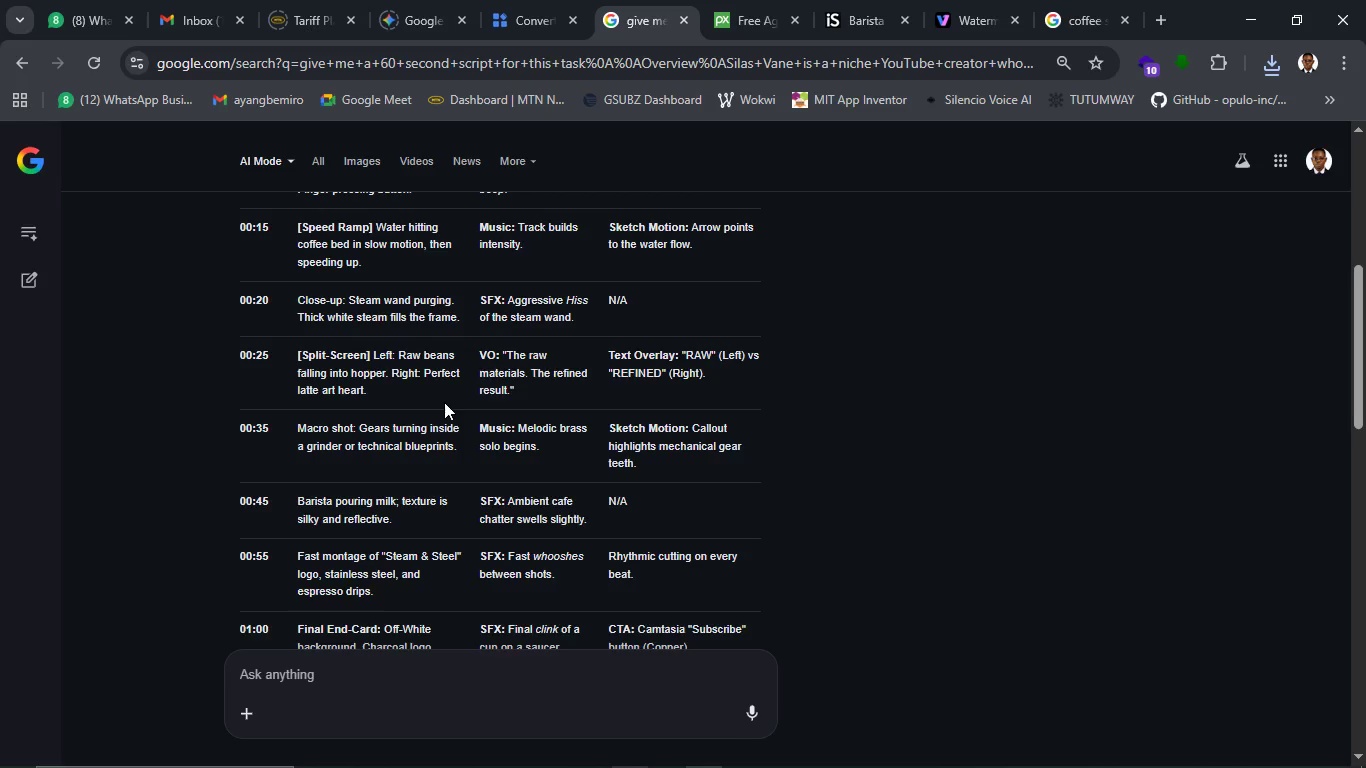 
left_click([955, 21])
 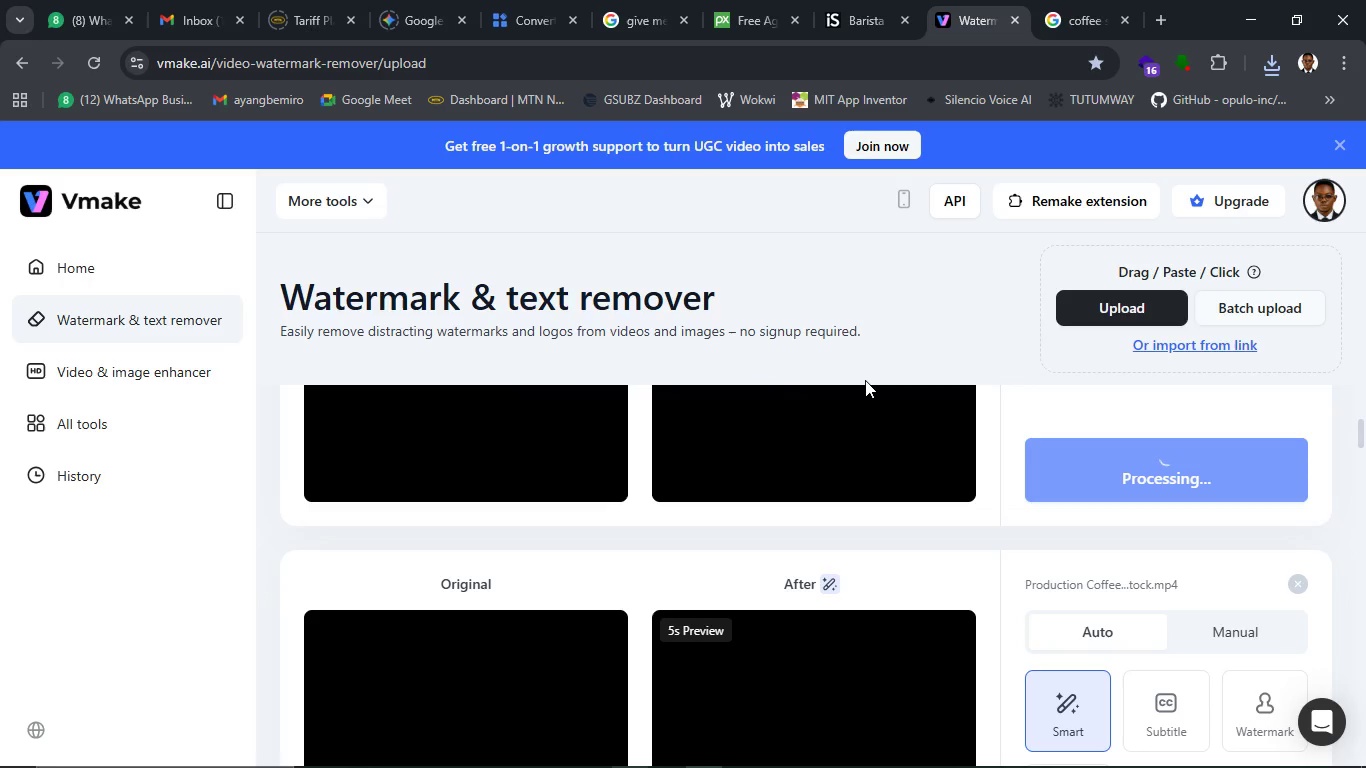 
scroll: coordinate [833, 530], scroll_direction: up, amount: 13.0
 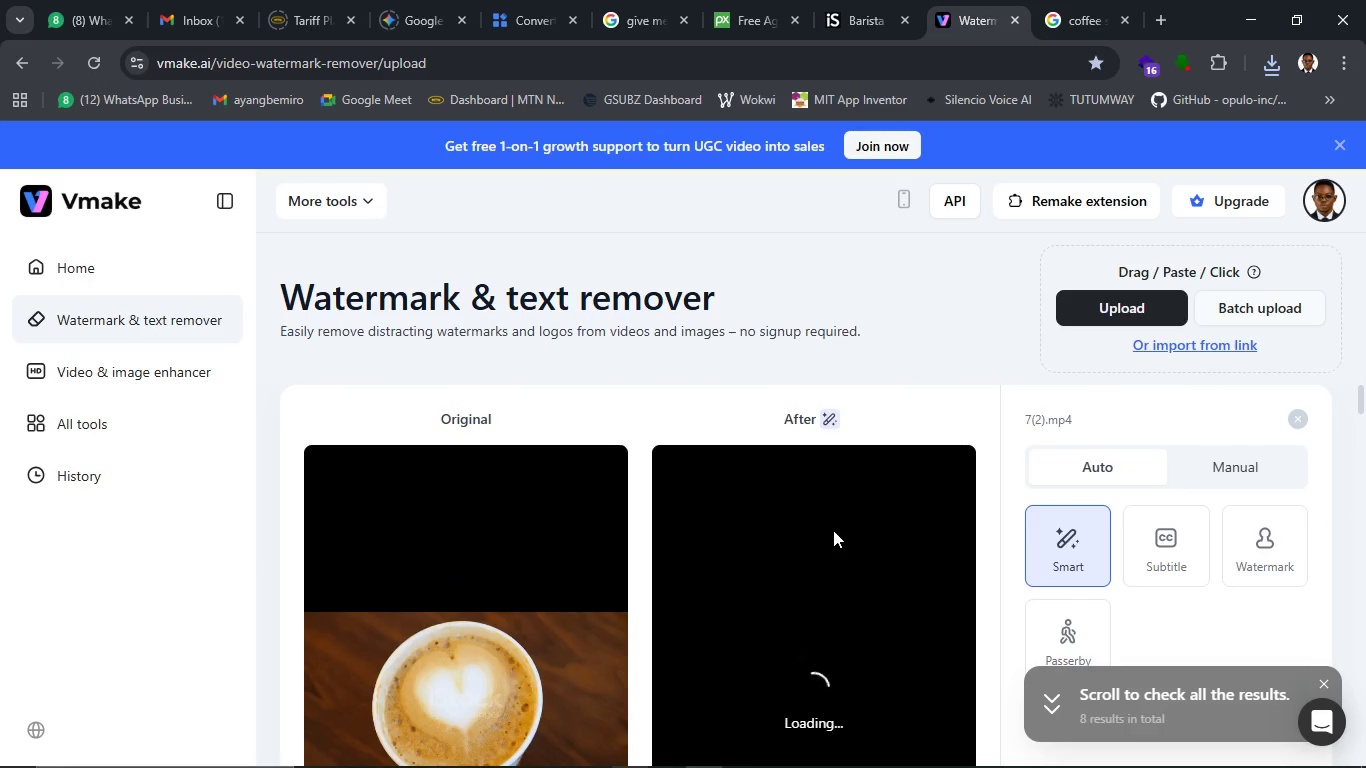 
scroll: coordinate [833, 530], scroll_direction: down, amount: 1.0
 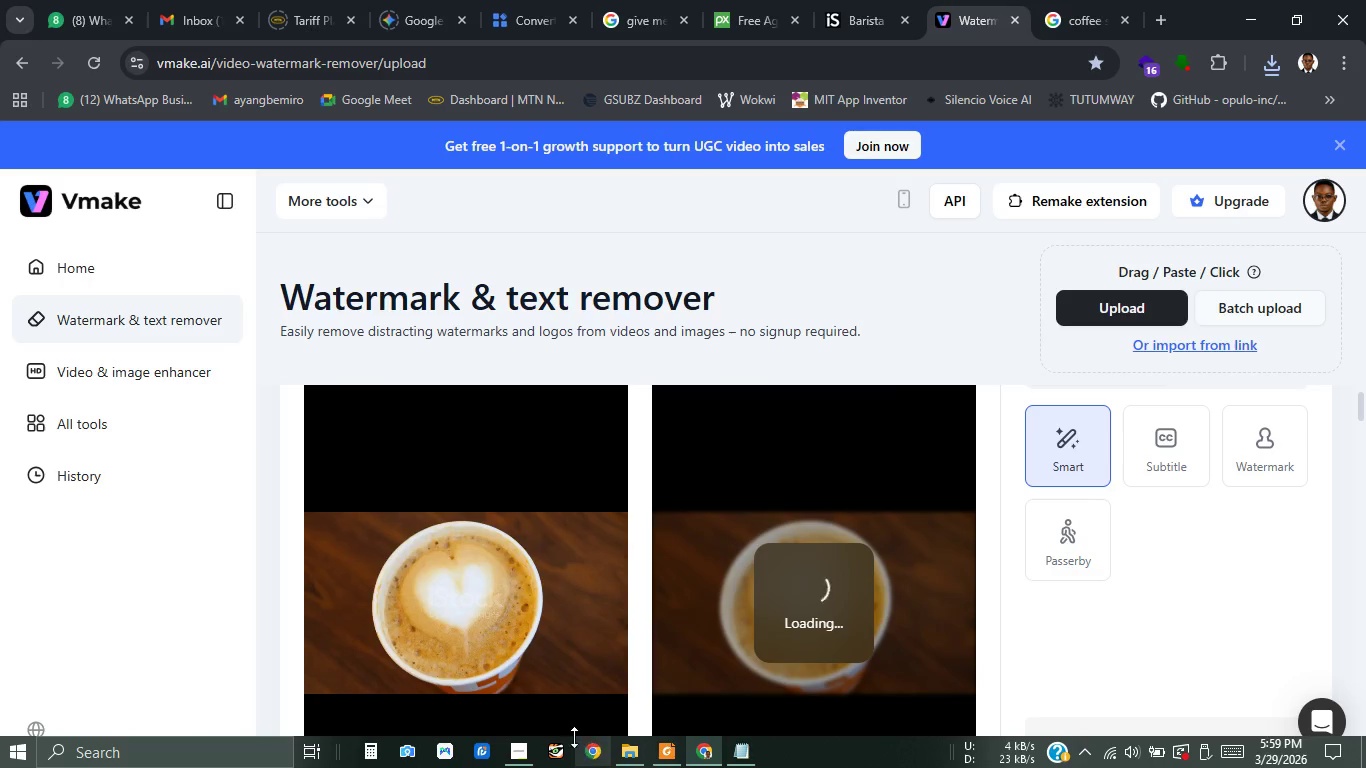 
left_click([515, 744])